 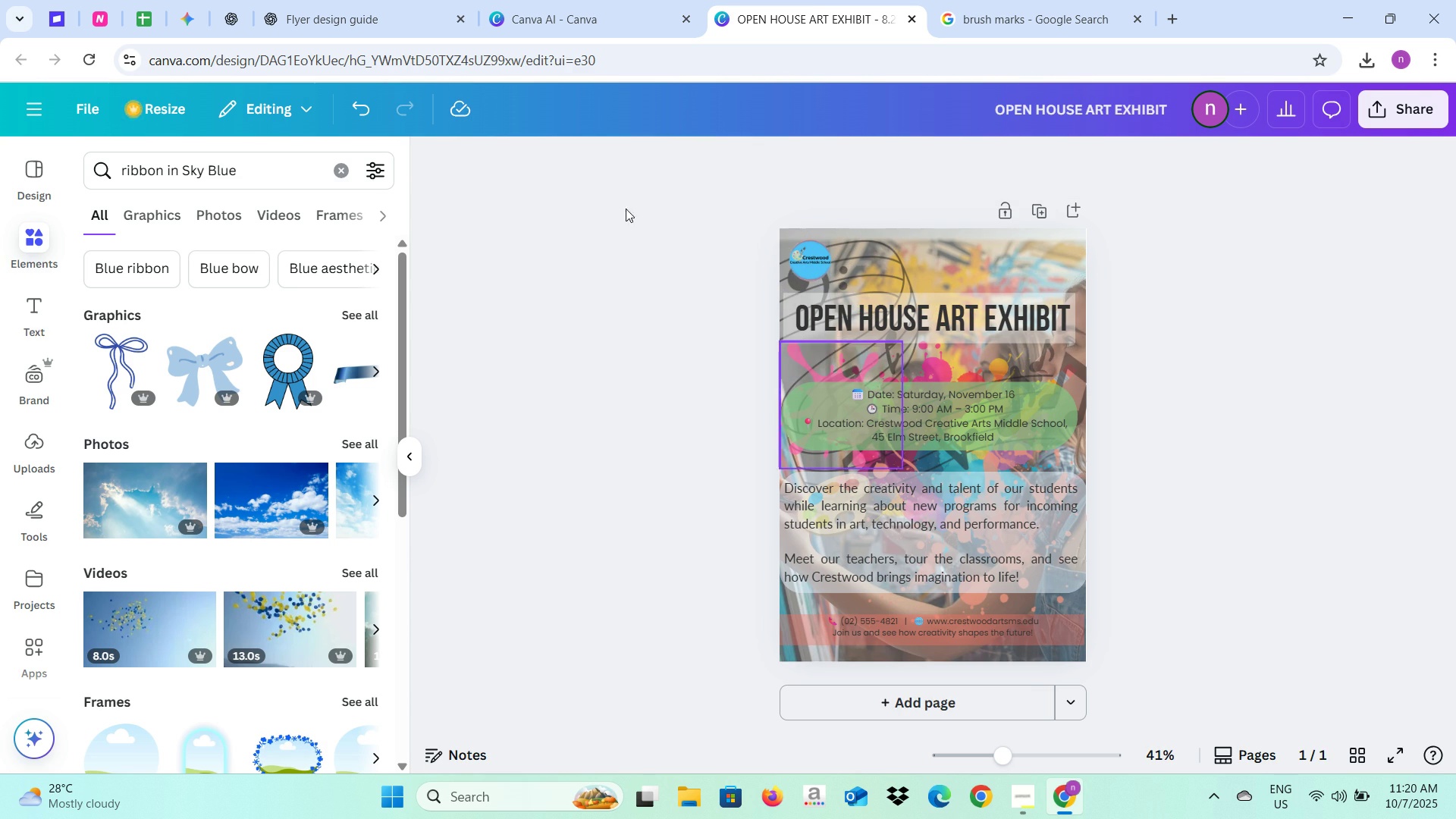 
left_click([299, 2])
 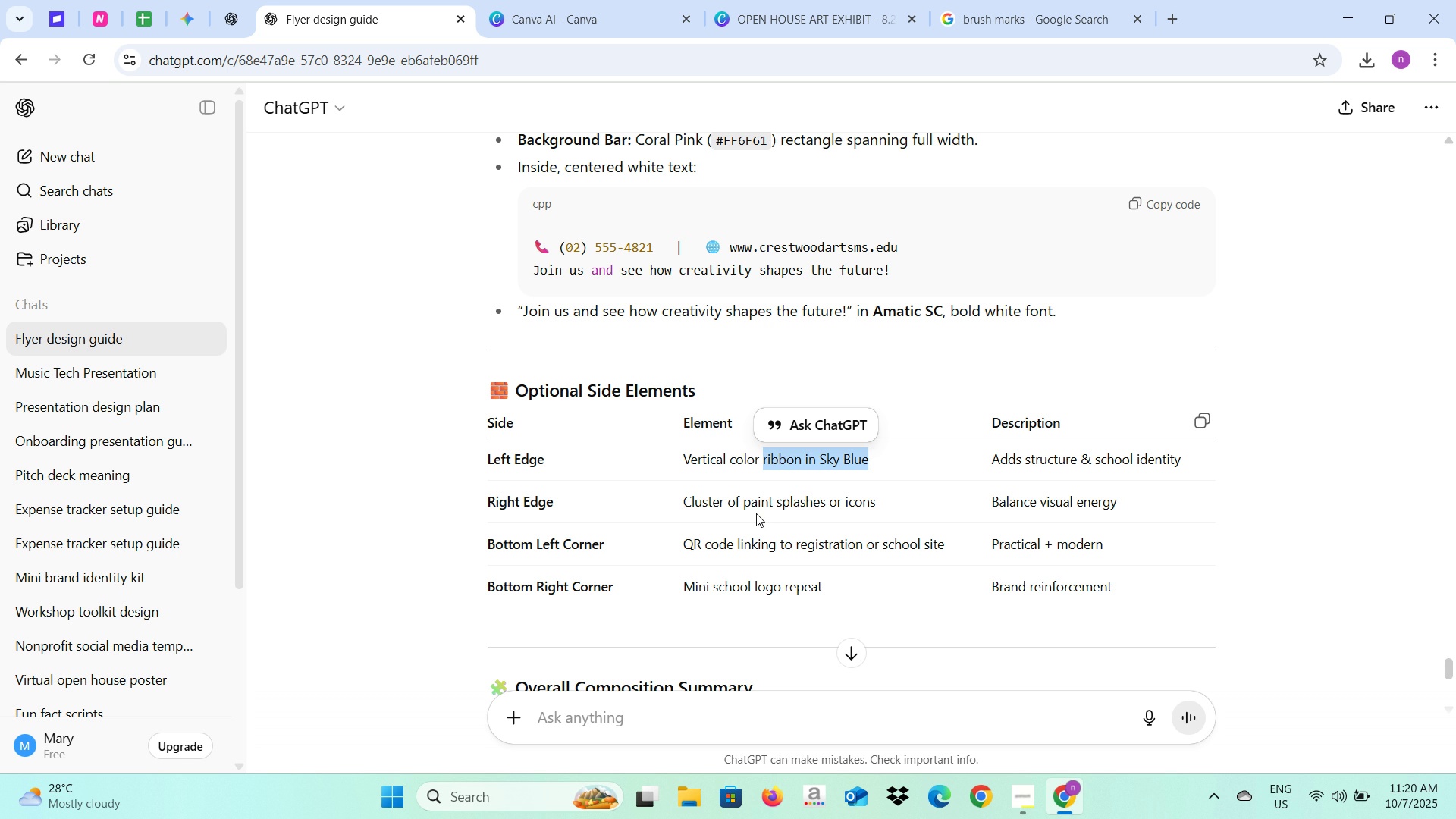 
wait(10.42)
 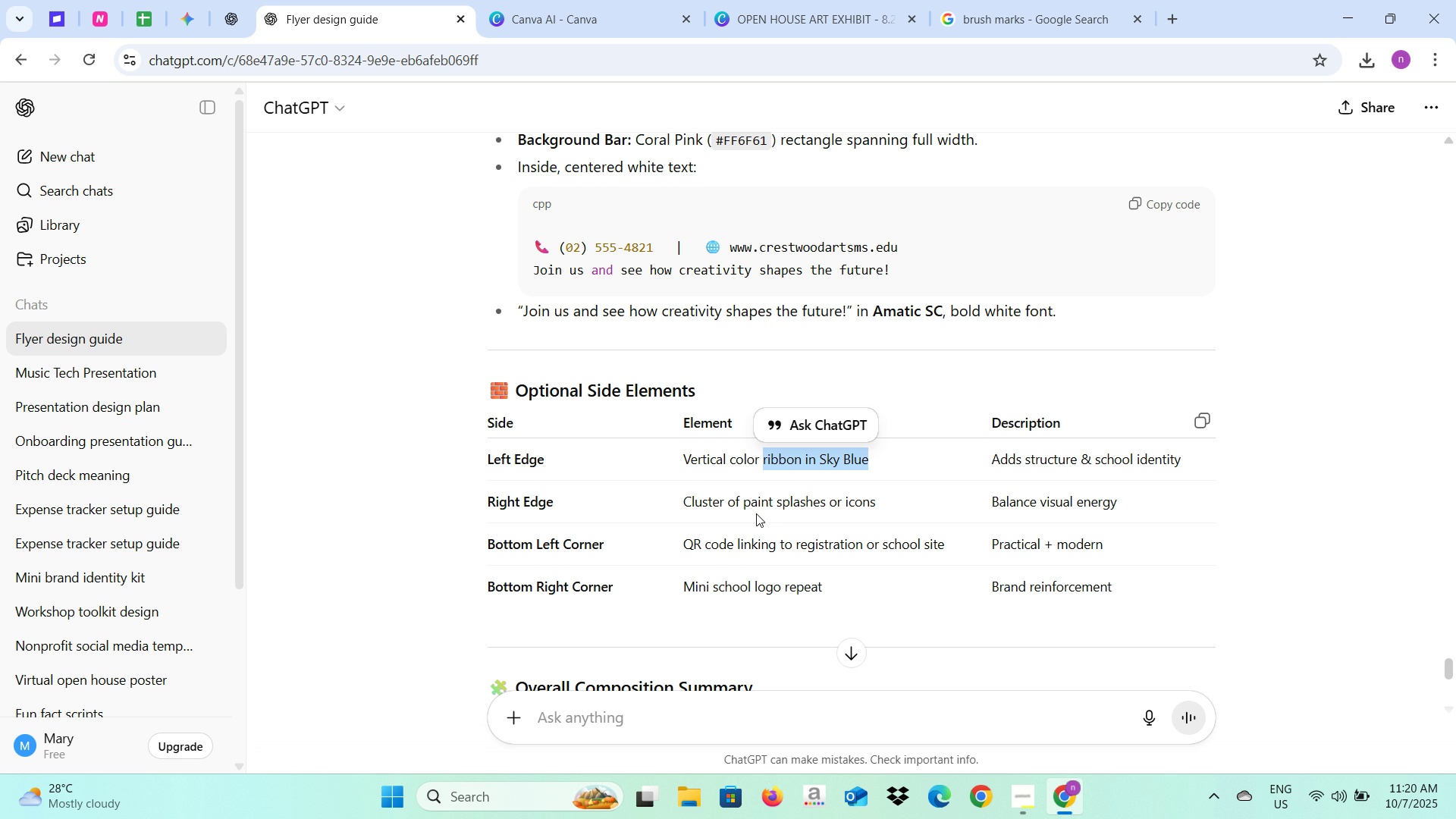 
left_click([745, 0])
 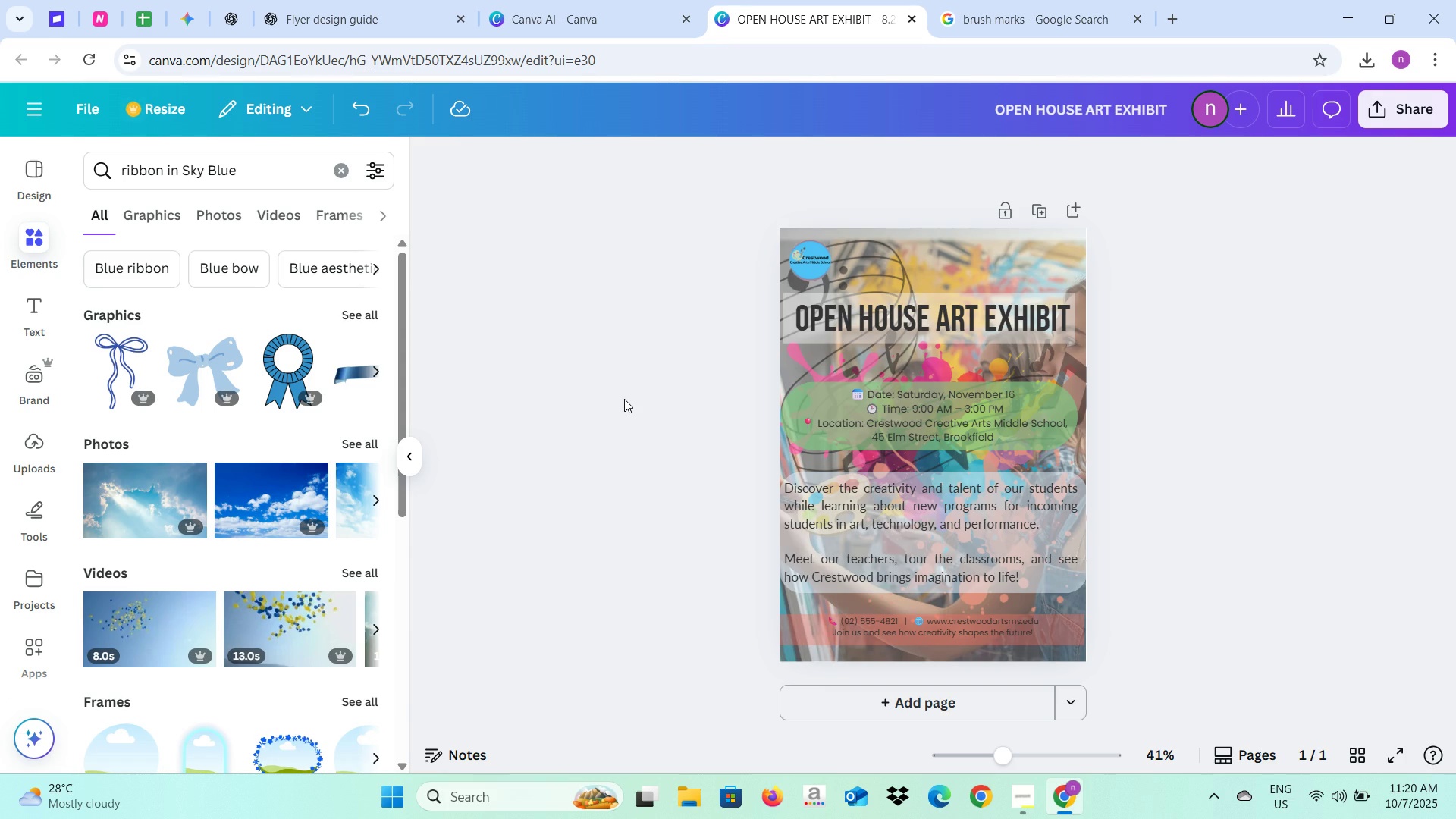 
left_click([624, 399])